 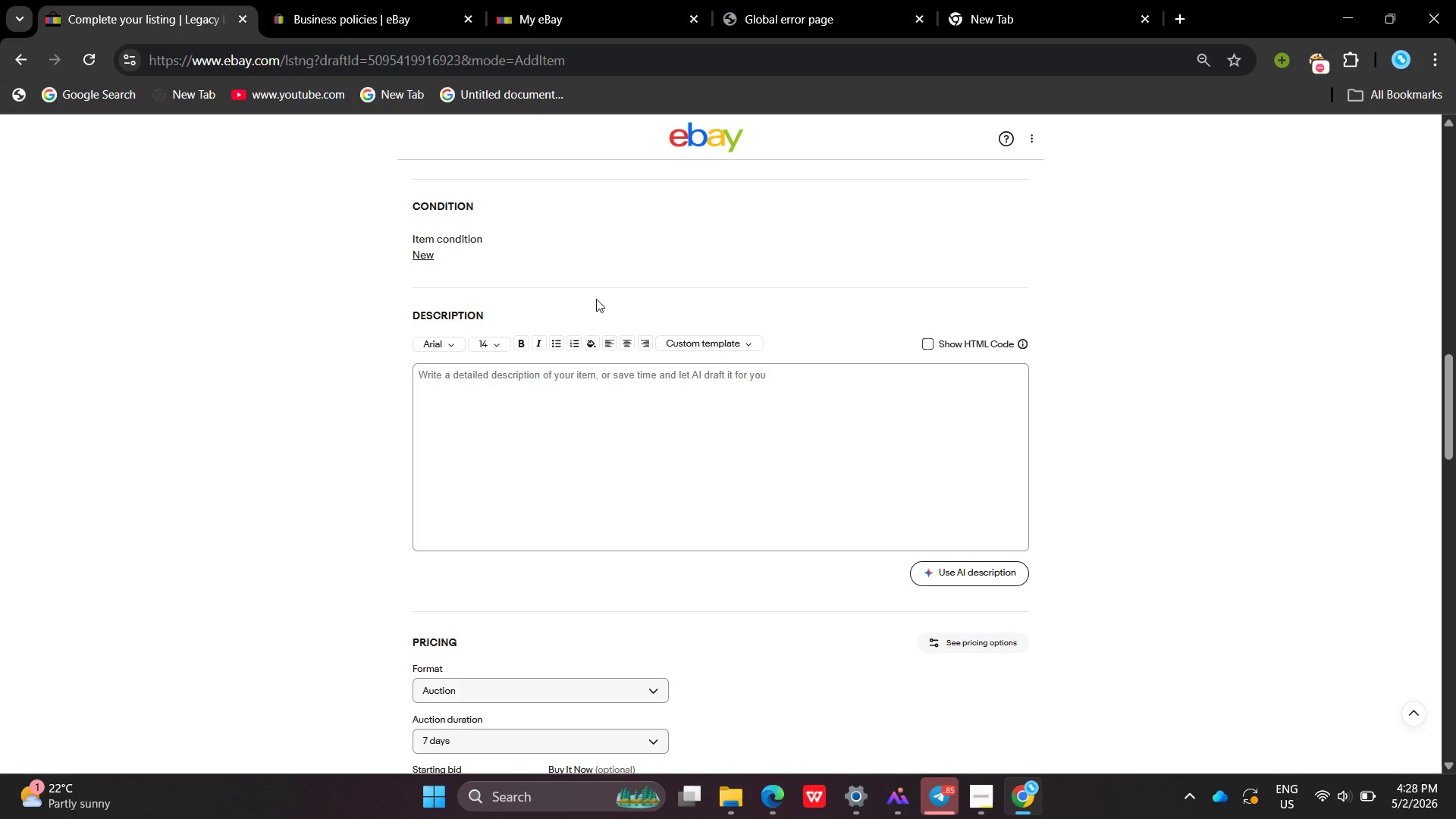 
left_click([526, 408])
 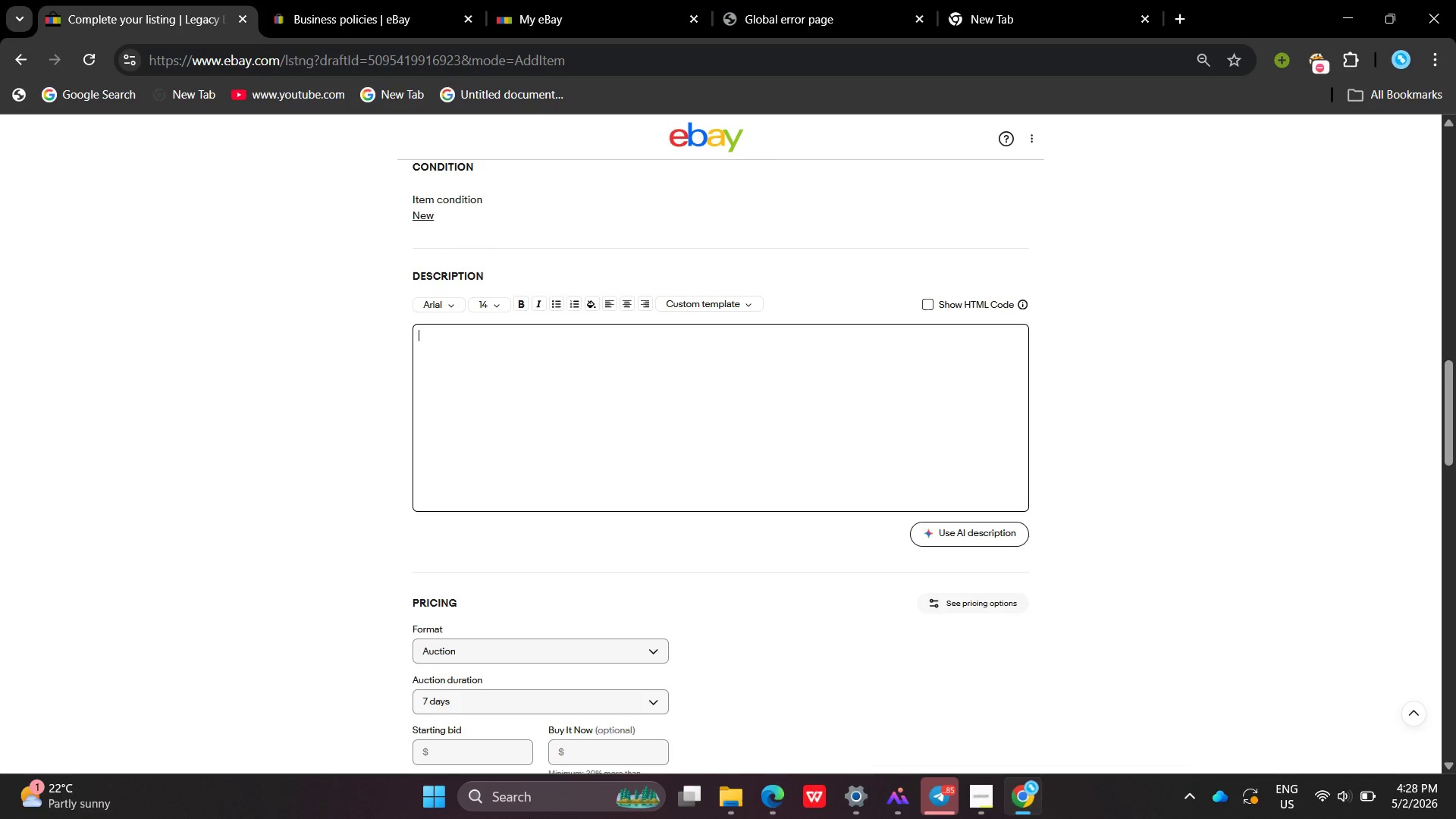 
wait(9.12)
 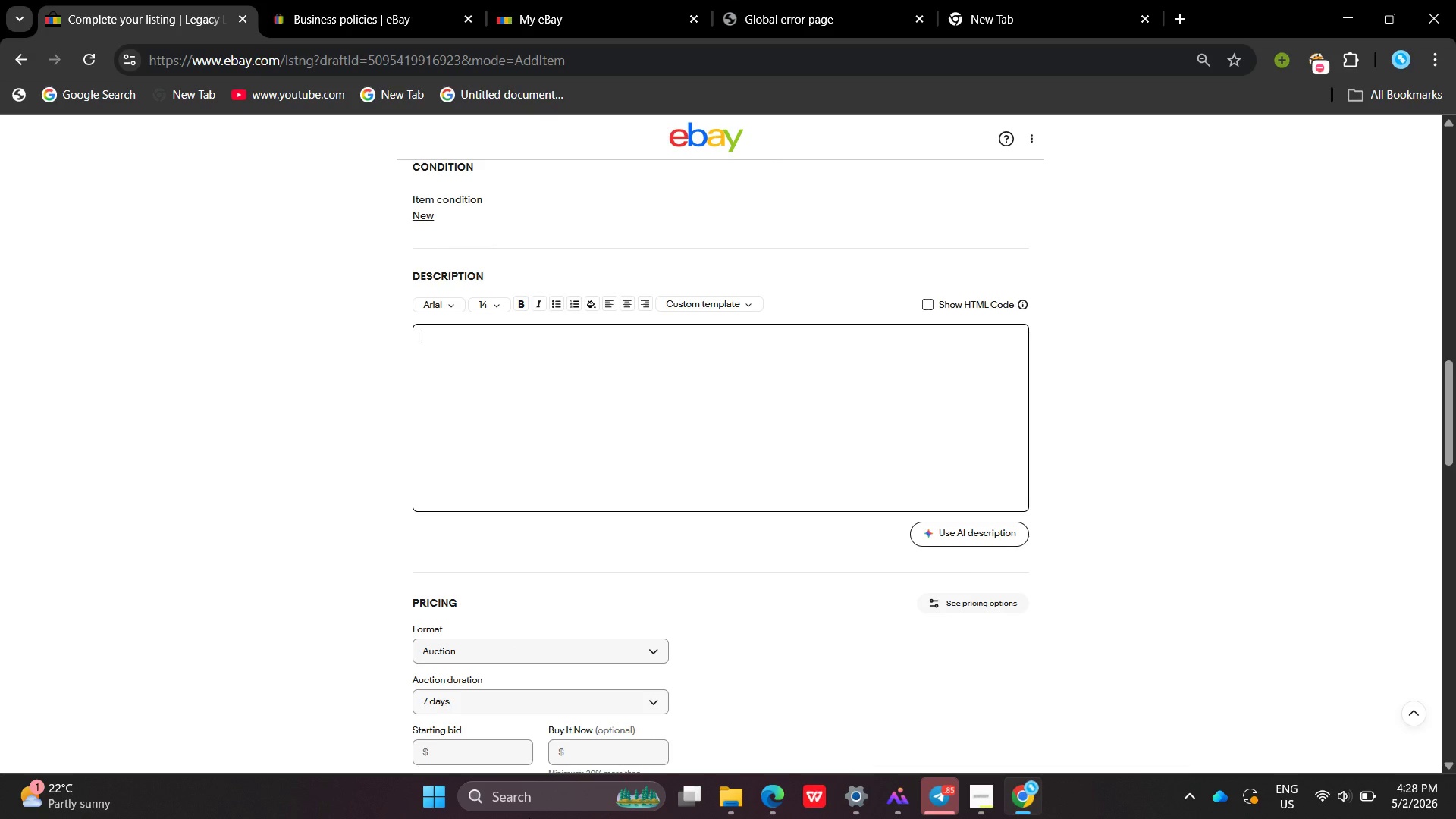 
left_click([618, 653])
 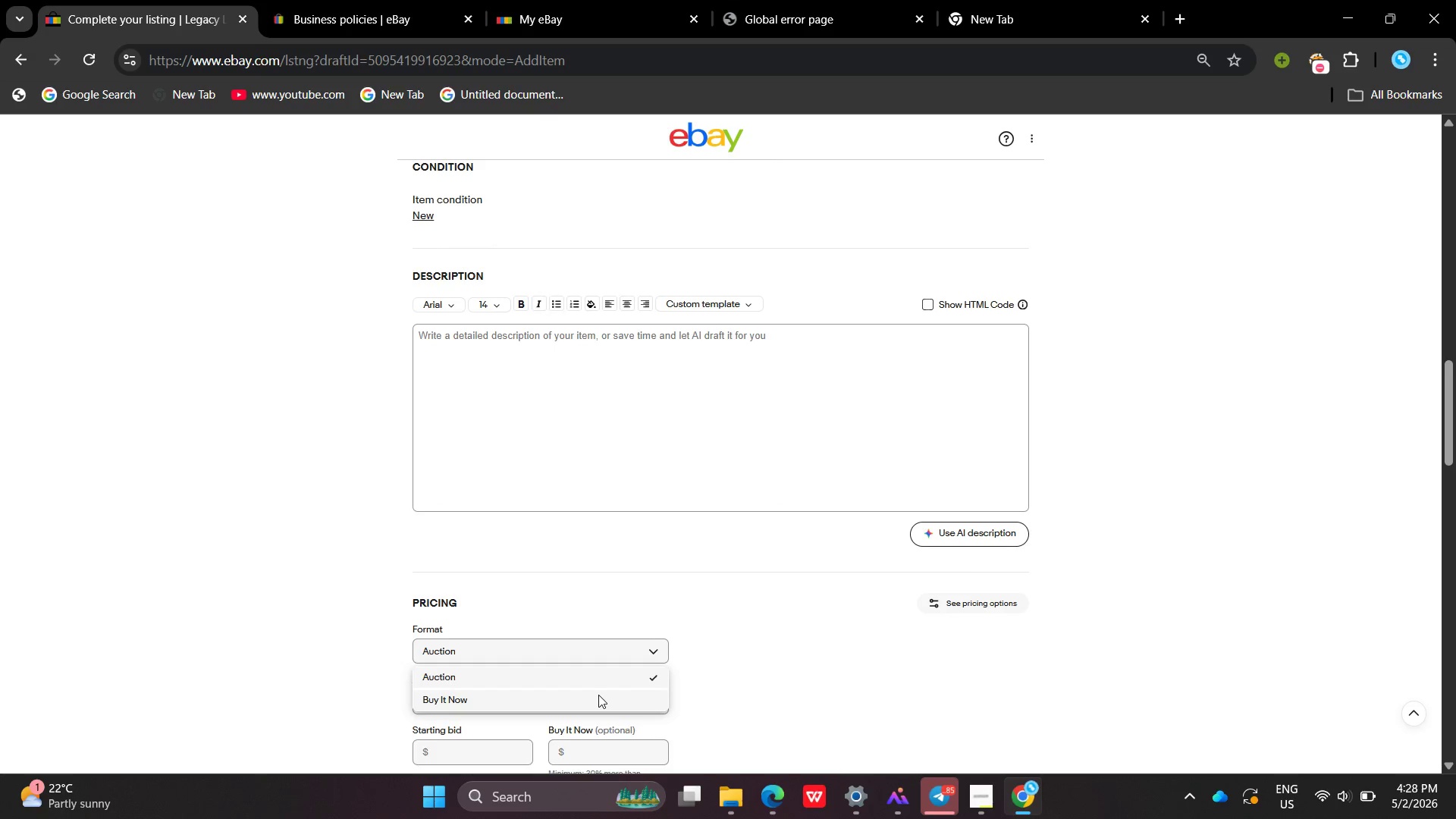 
left_click([598, 695])
 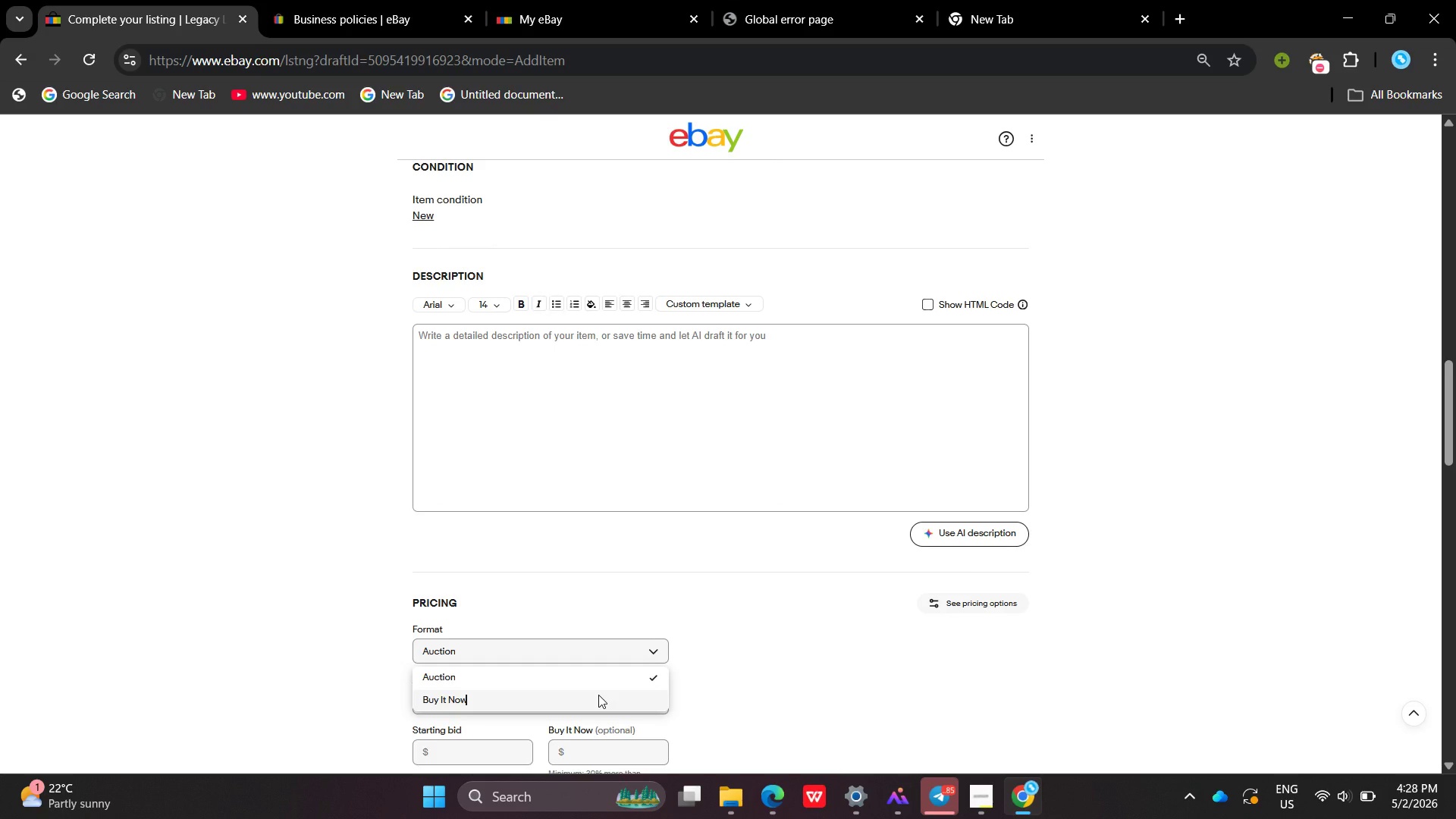 
scroll: coordinate [517, 674], scroll_direction: down, amount: 1.0
 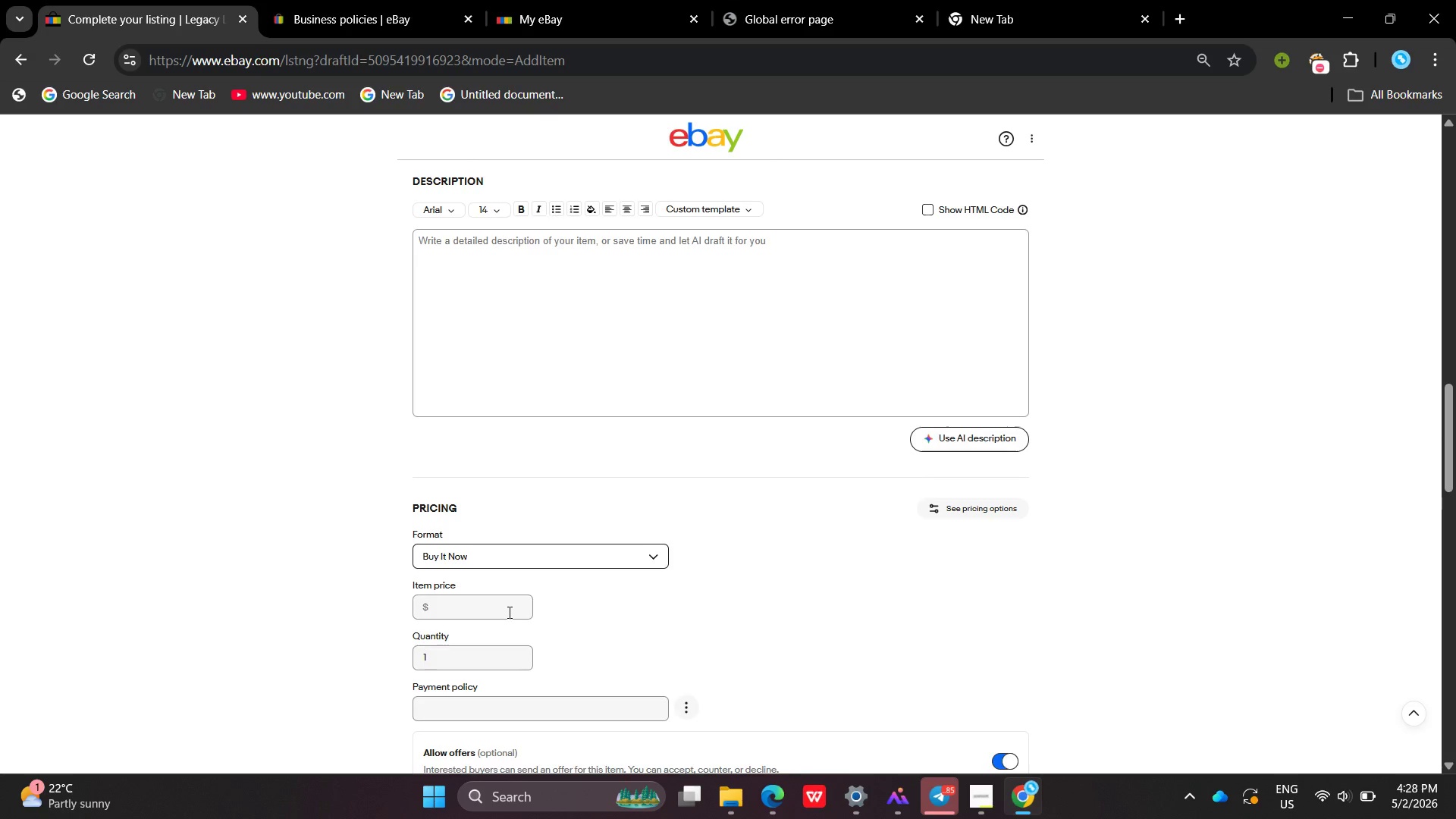 
left_click([497, 607])
 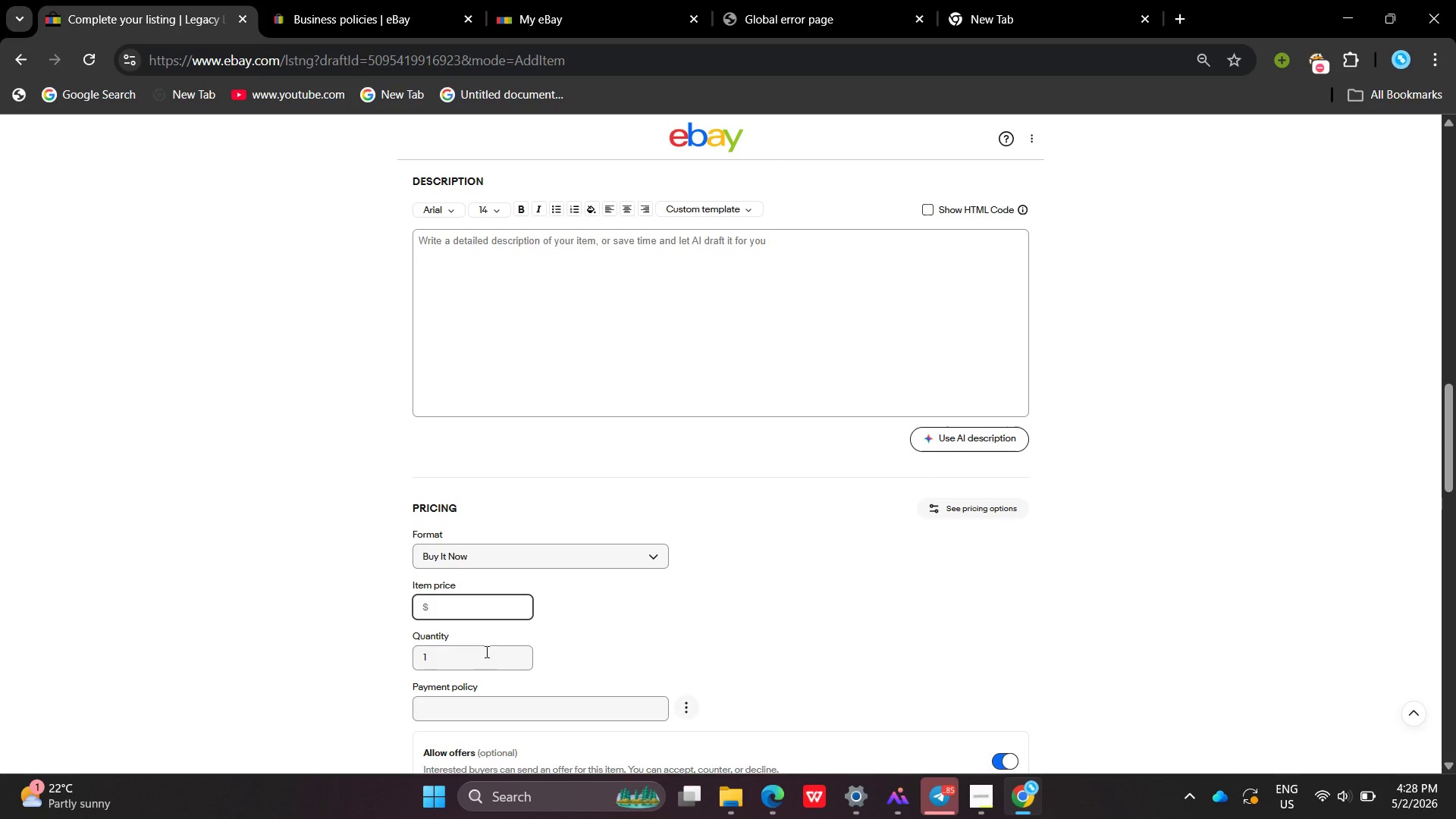 
type(105.00)
 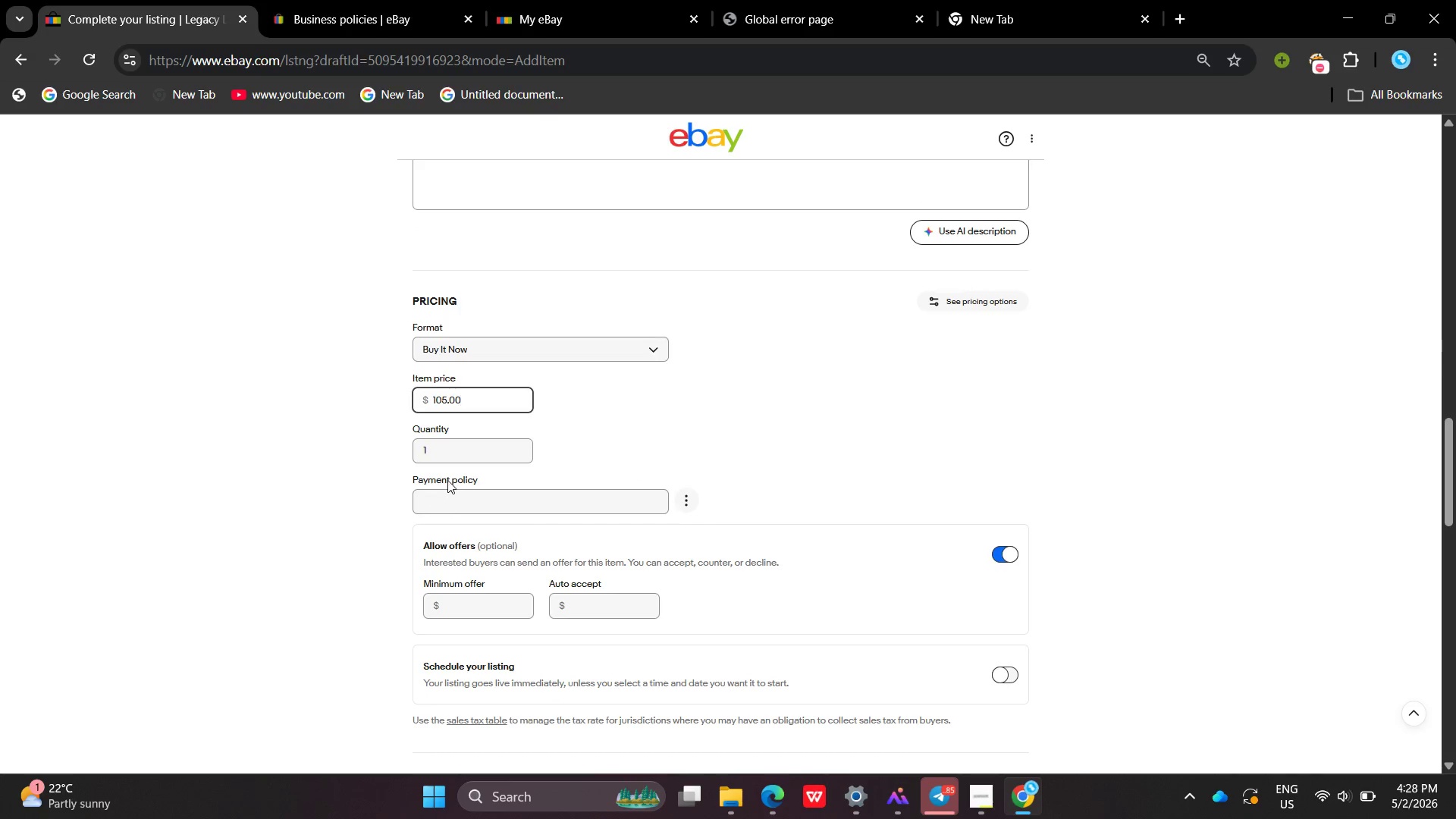 
left_click([454, 513])
 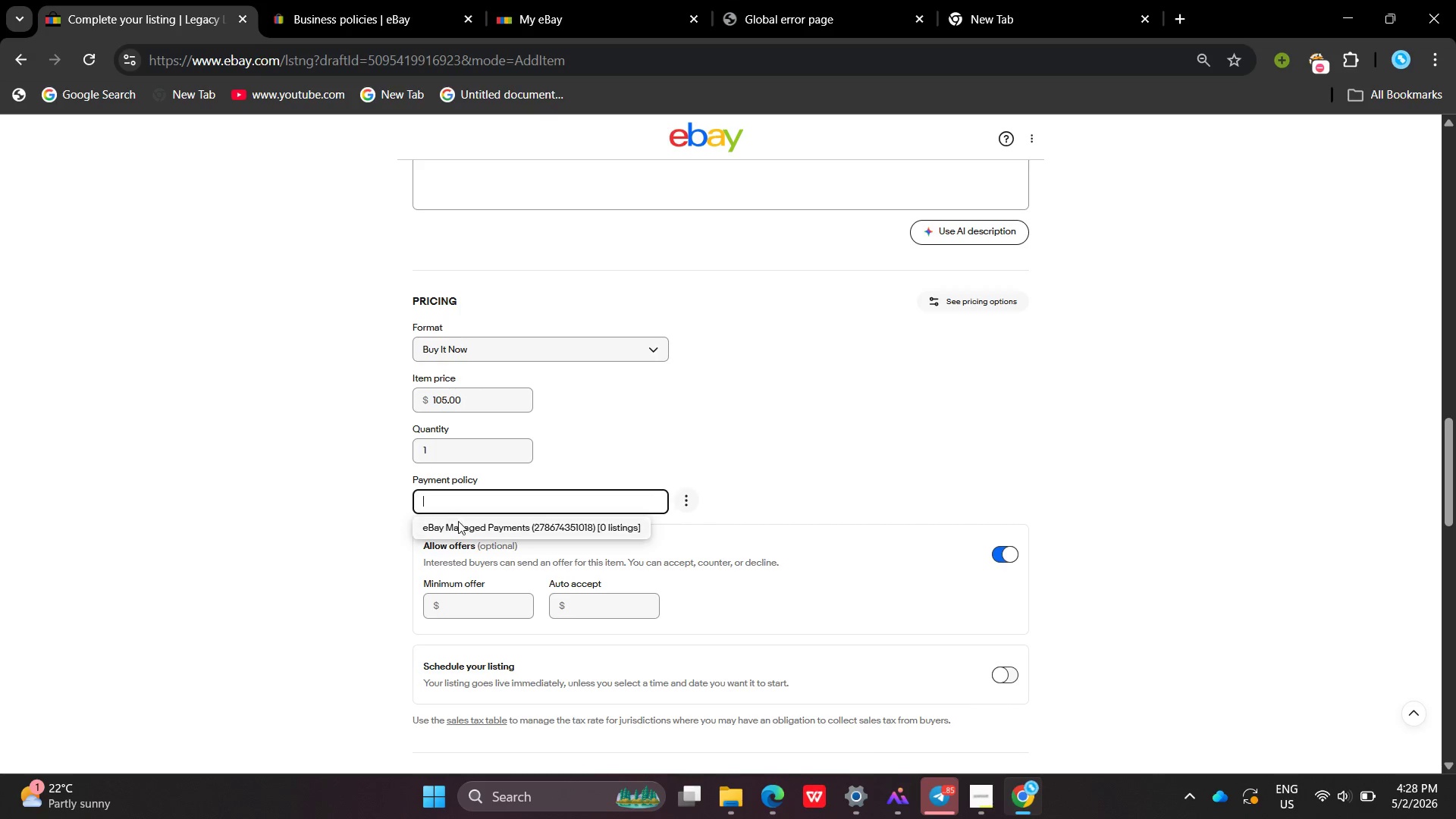 
left_click([459, 522])
 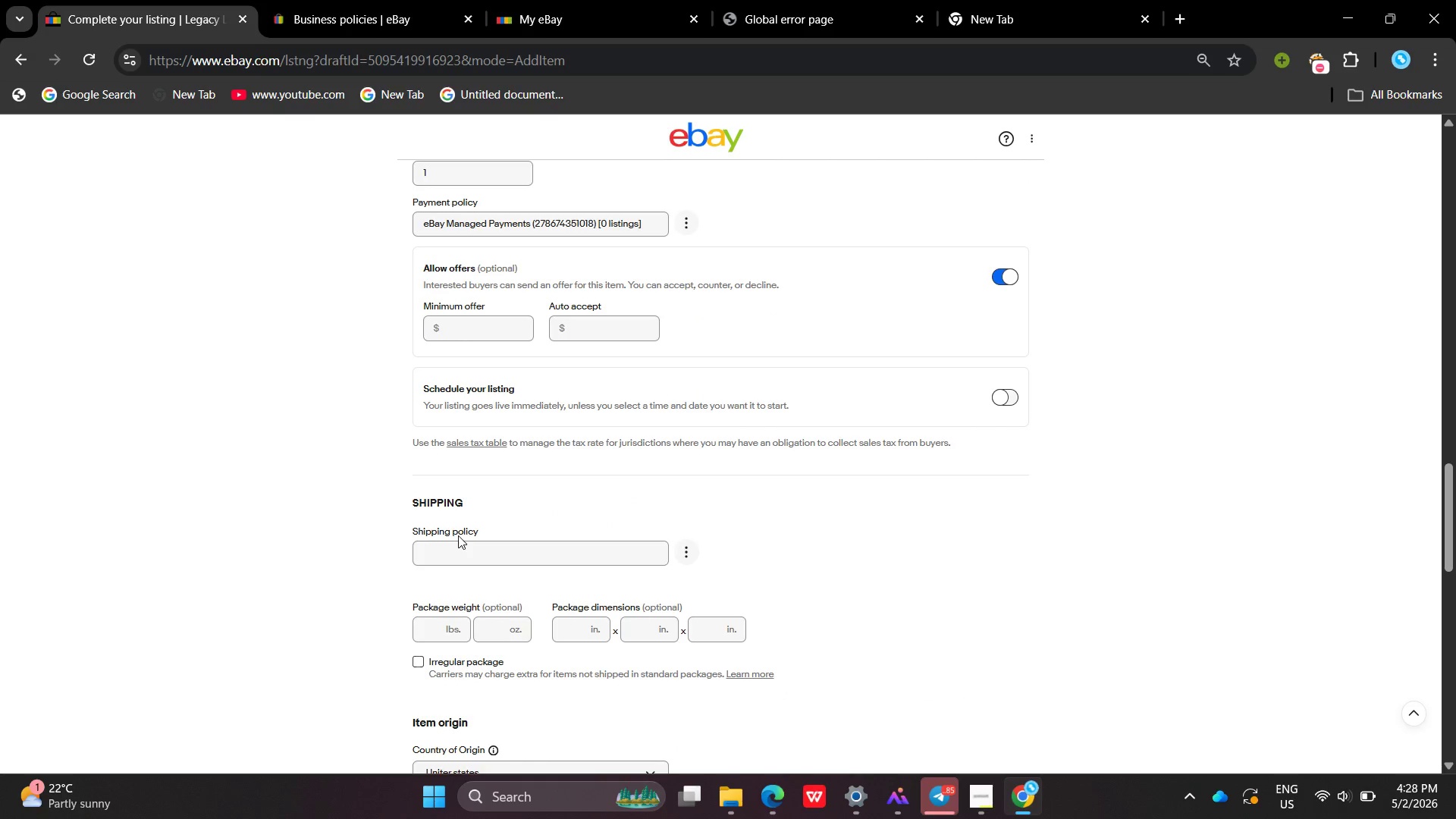 
left_click([454, 550])
 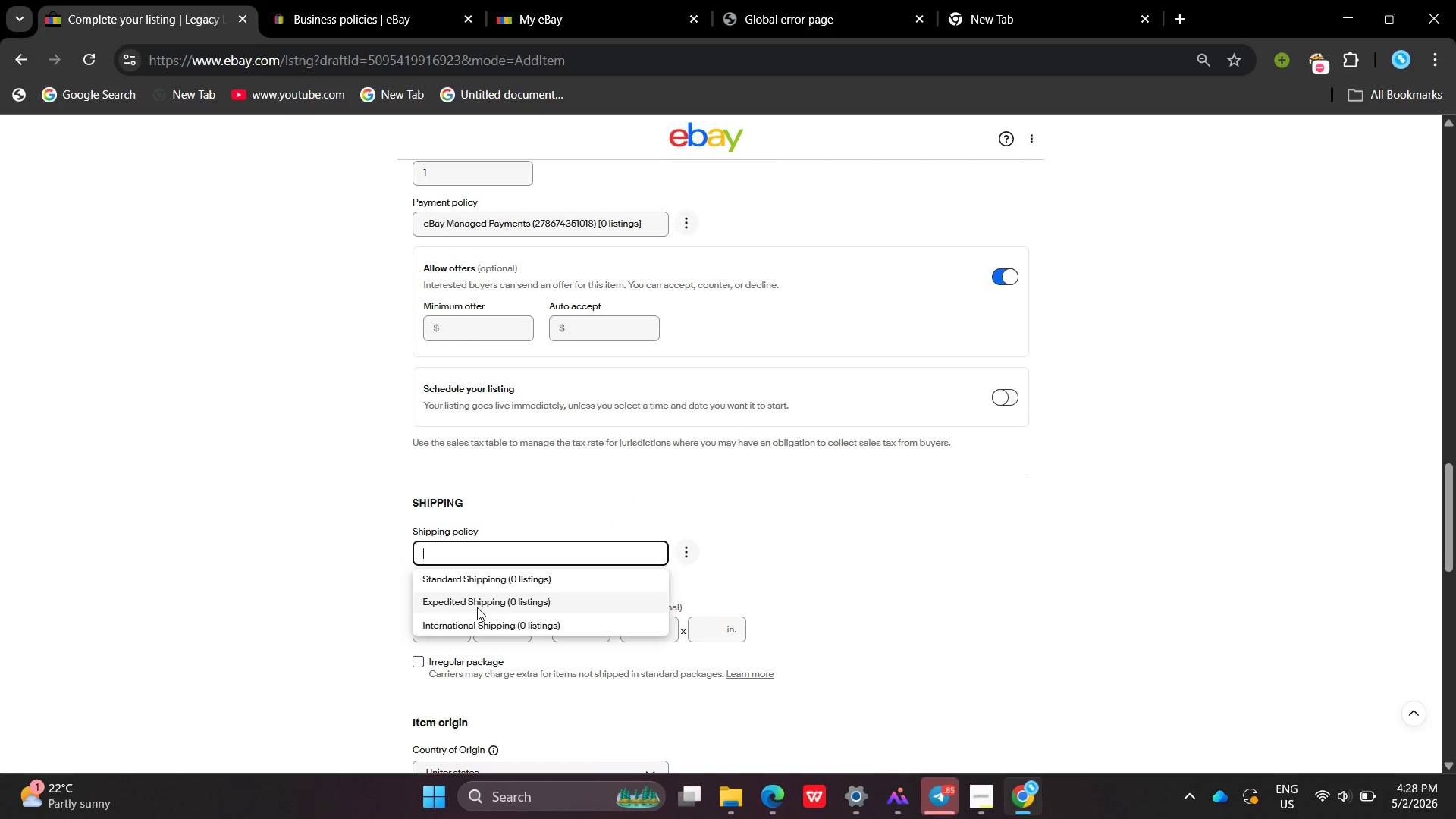 
left_click([470, 575])
 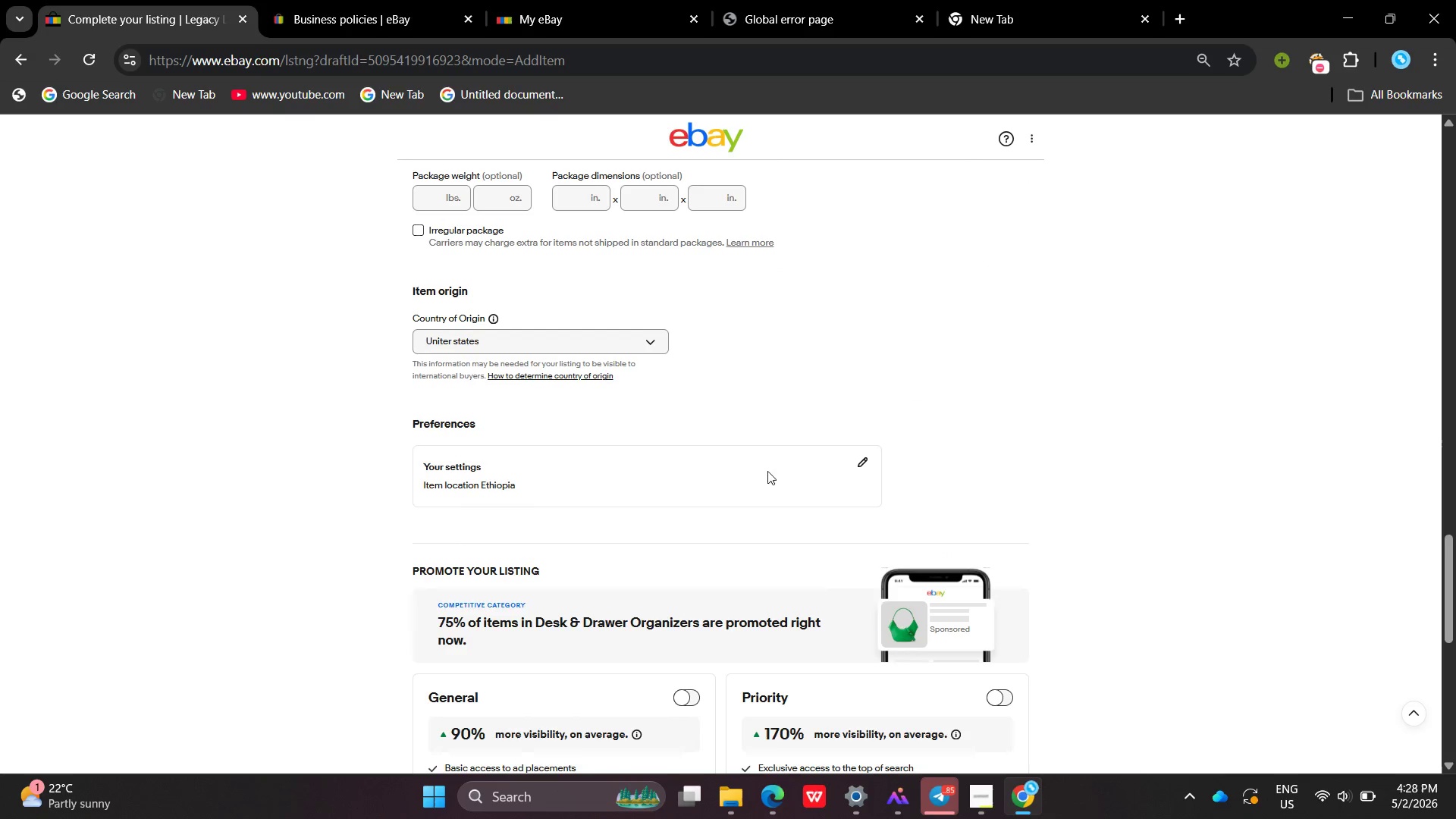 
left_click_drag(start_coordinate=[849, 469], to_coordinate=[864, 460])
 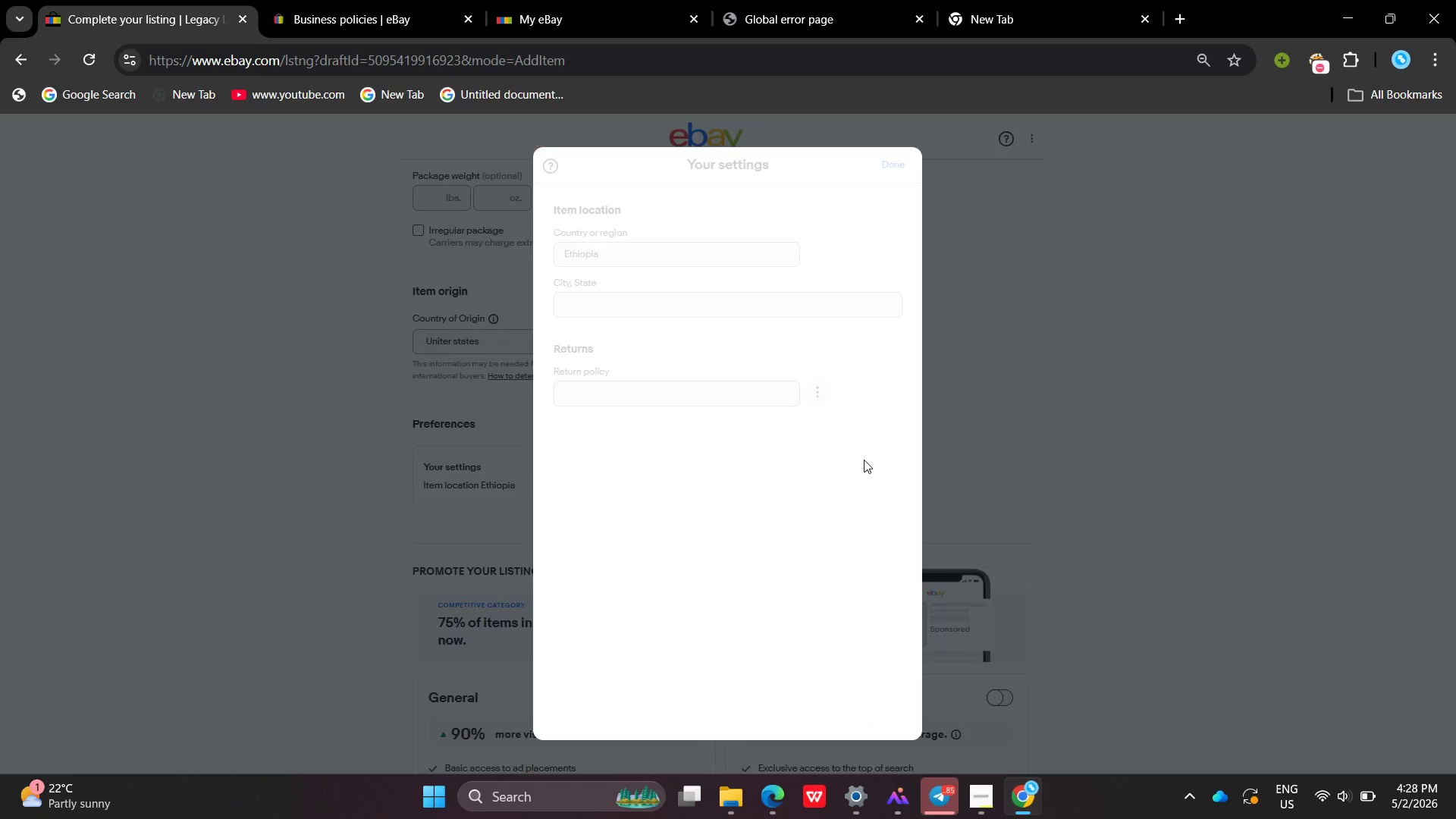 
double_click([864, 460])
 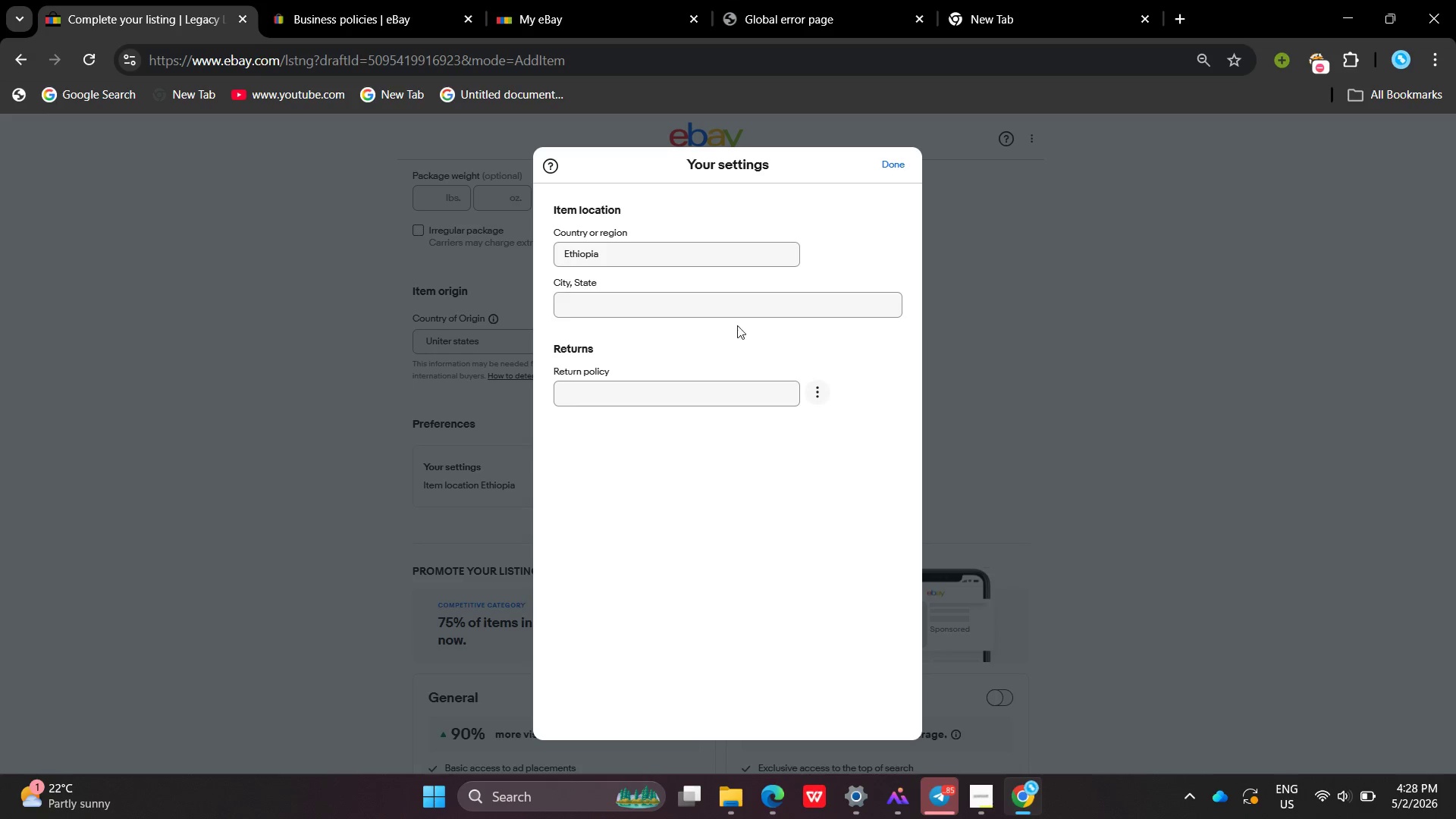 
left_click([728, 315])
 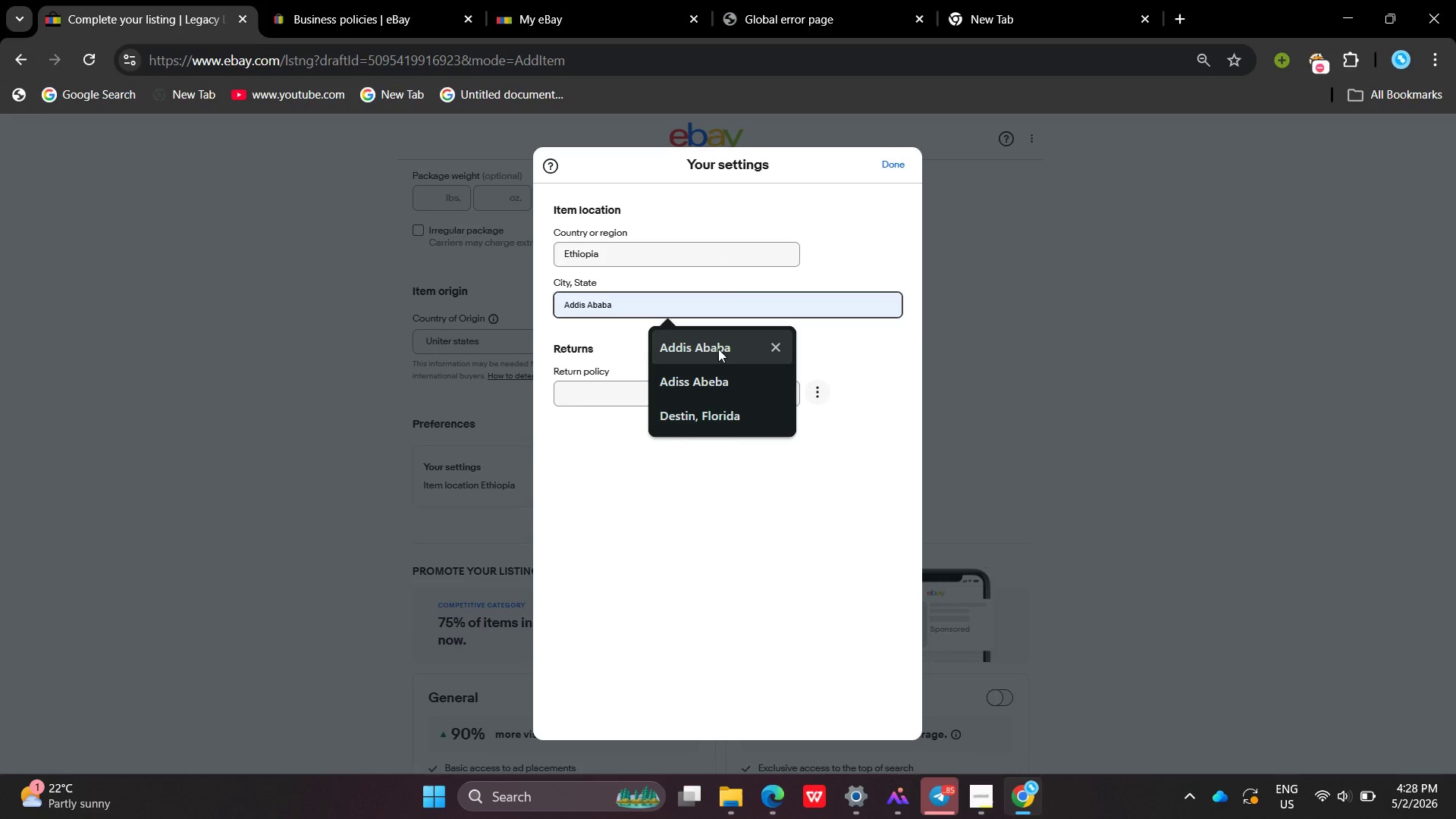 
left_click([718, 349])
 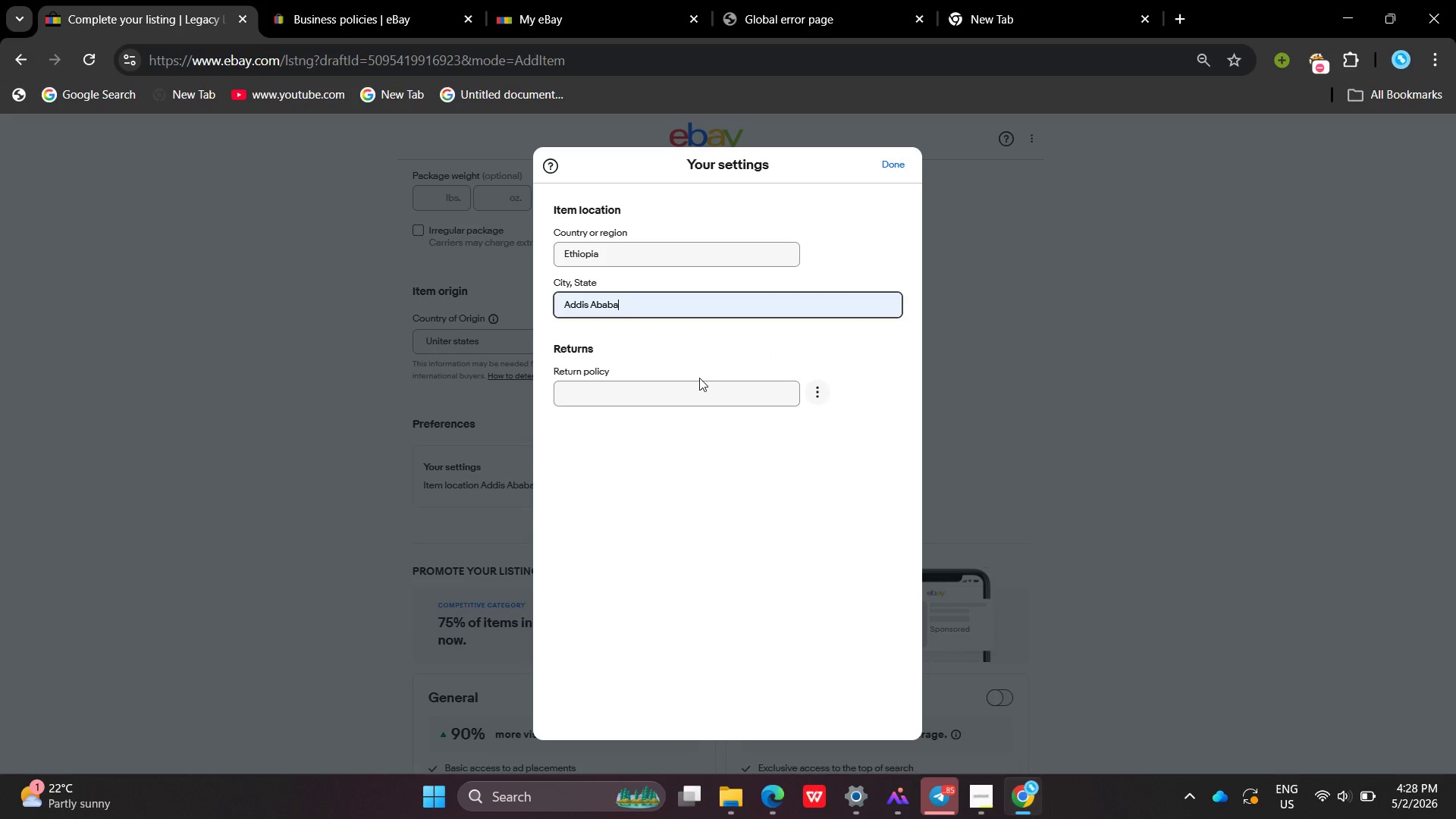 
left_click([695, 384])
 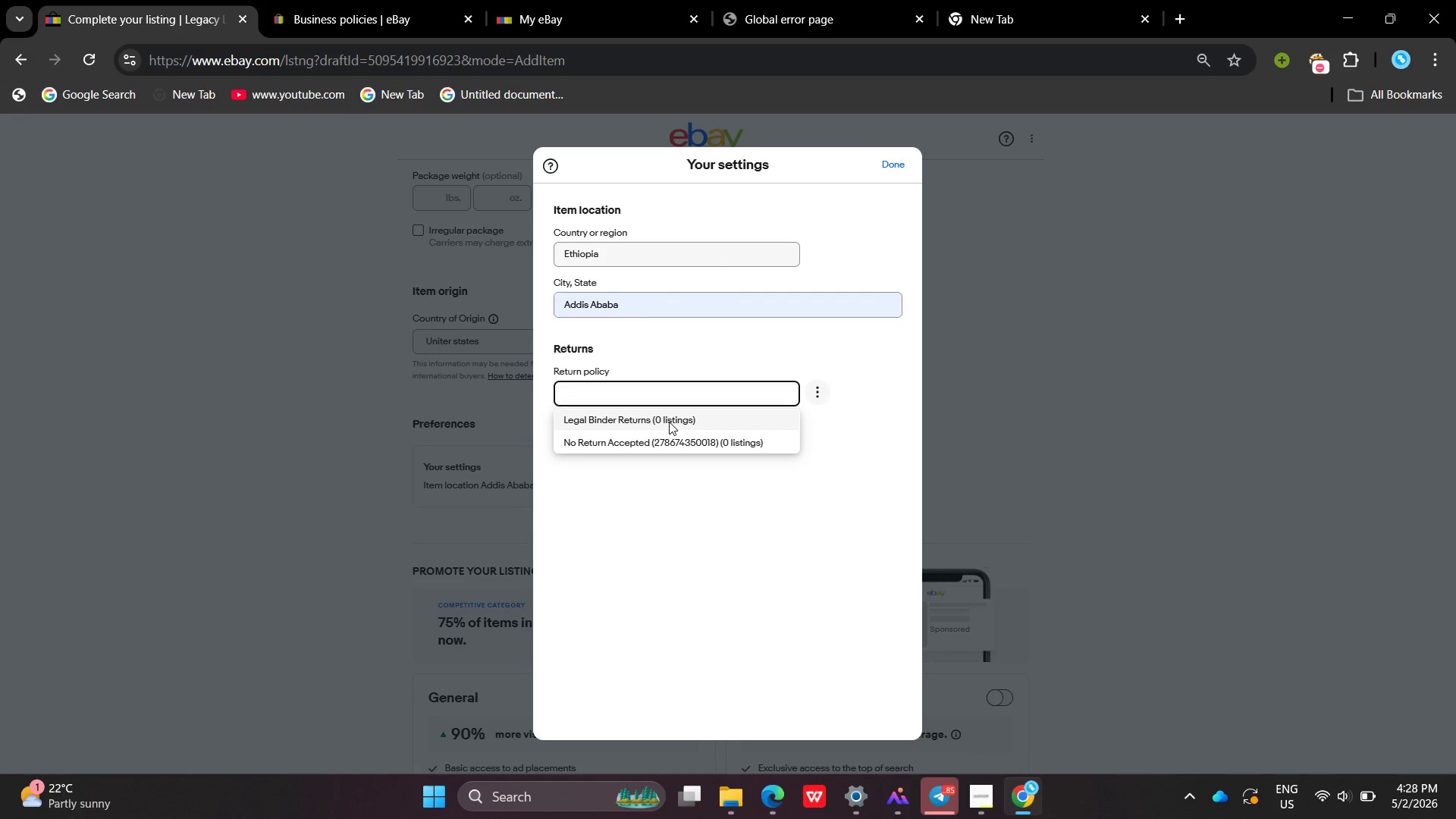 
left_click([669, 422])
 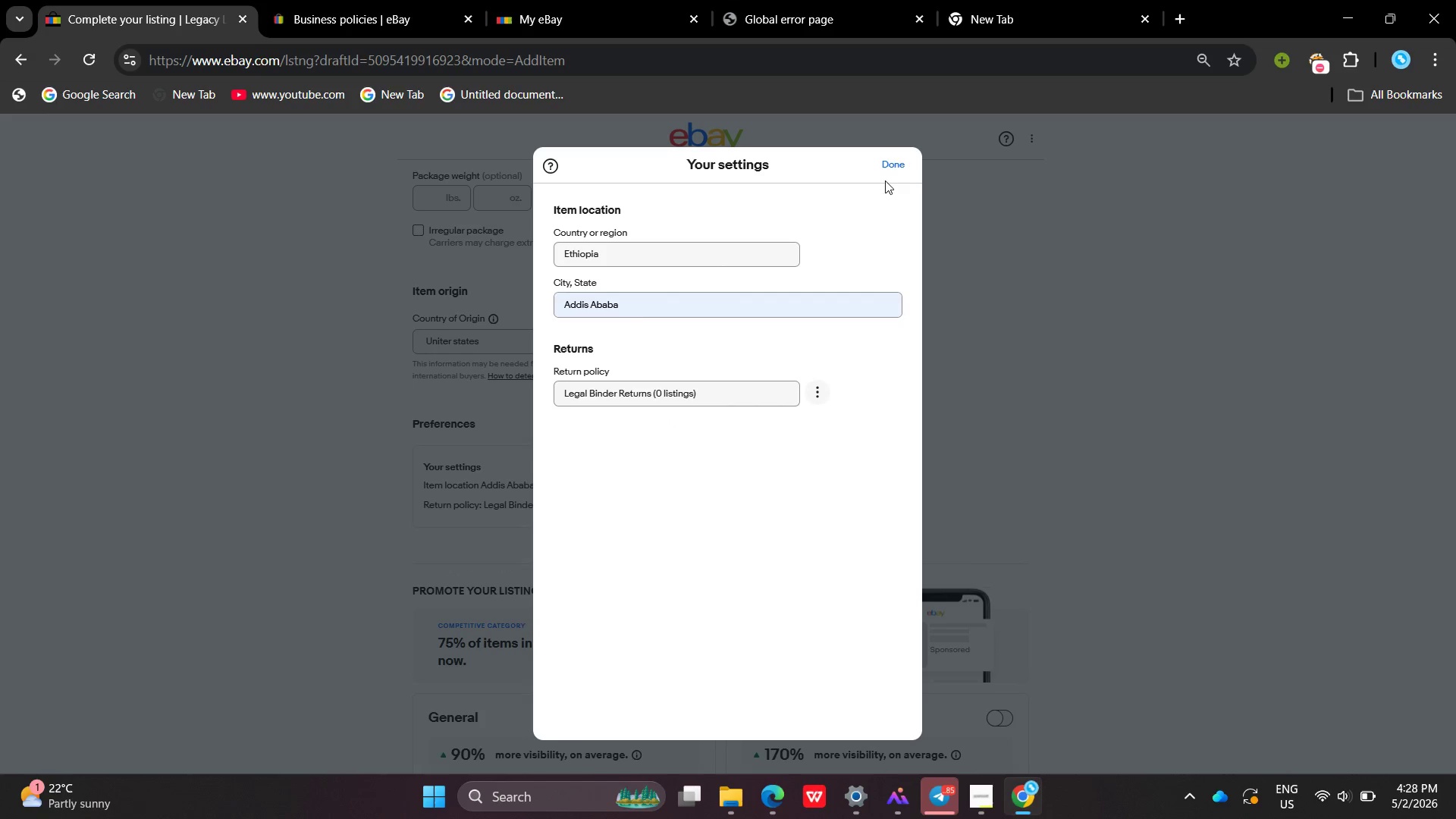 
left_click([890, 164])
 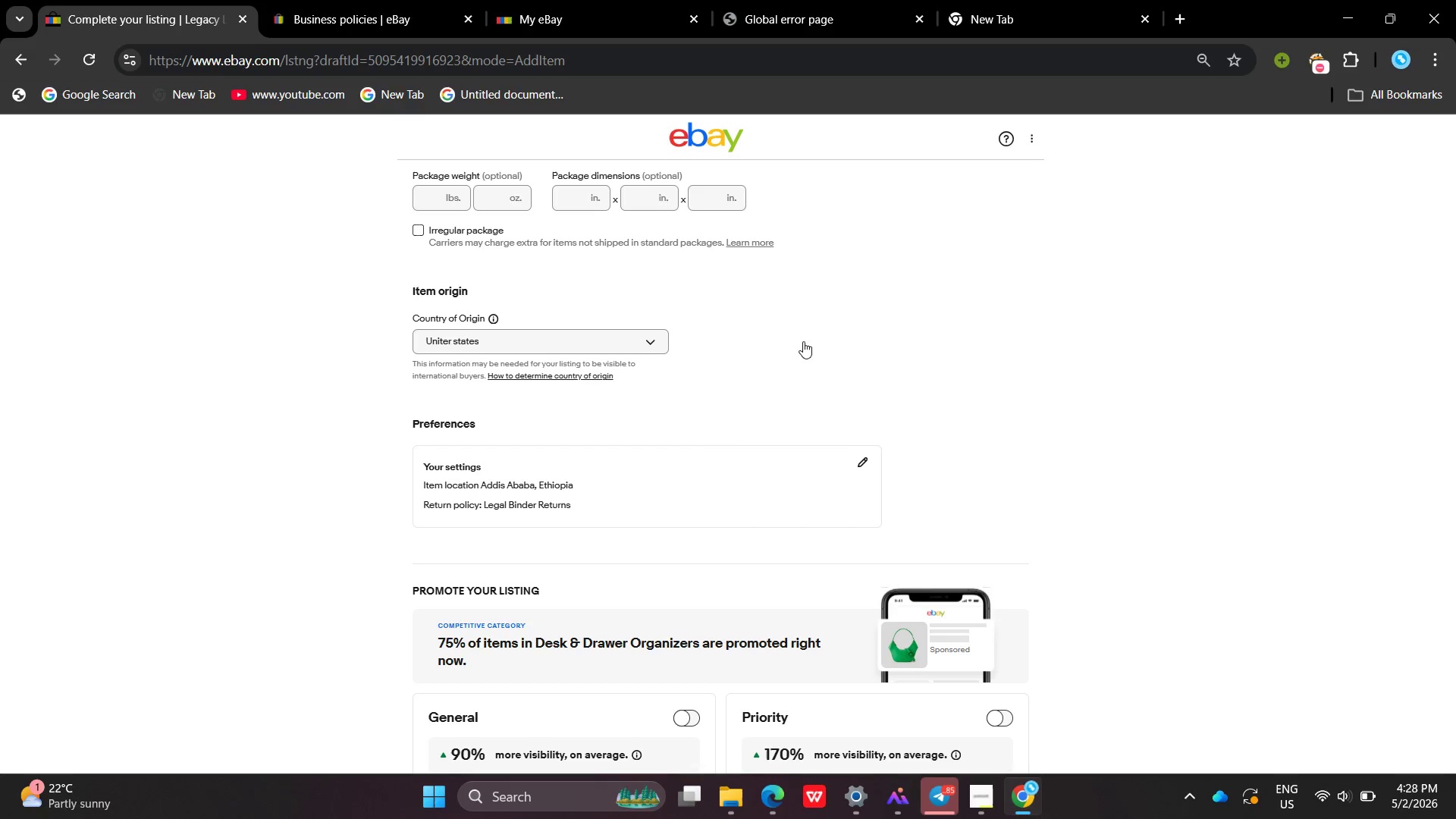 
mouse_move([806, 389])
 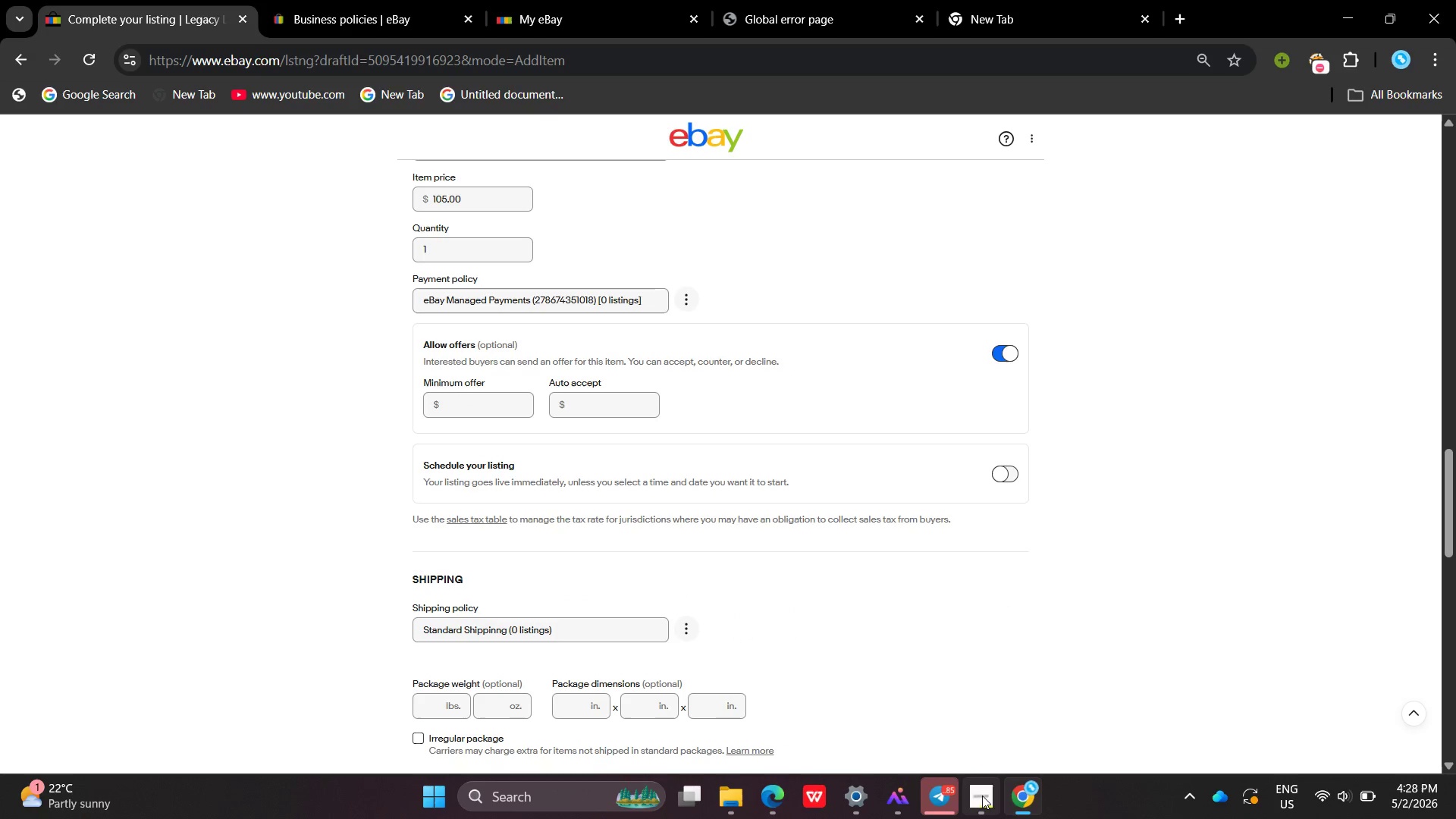 
left_click([982, 795])